 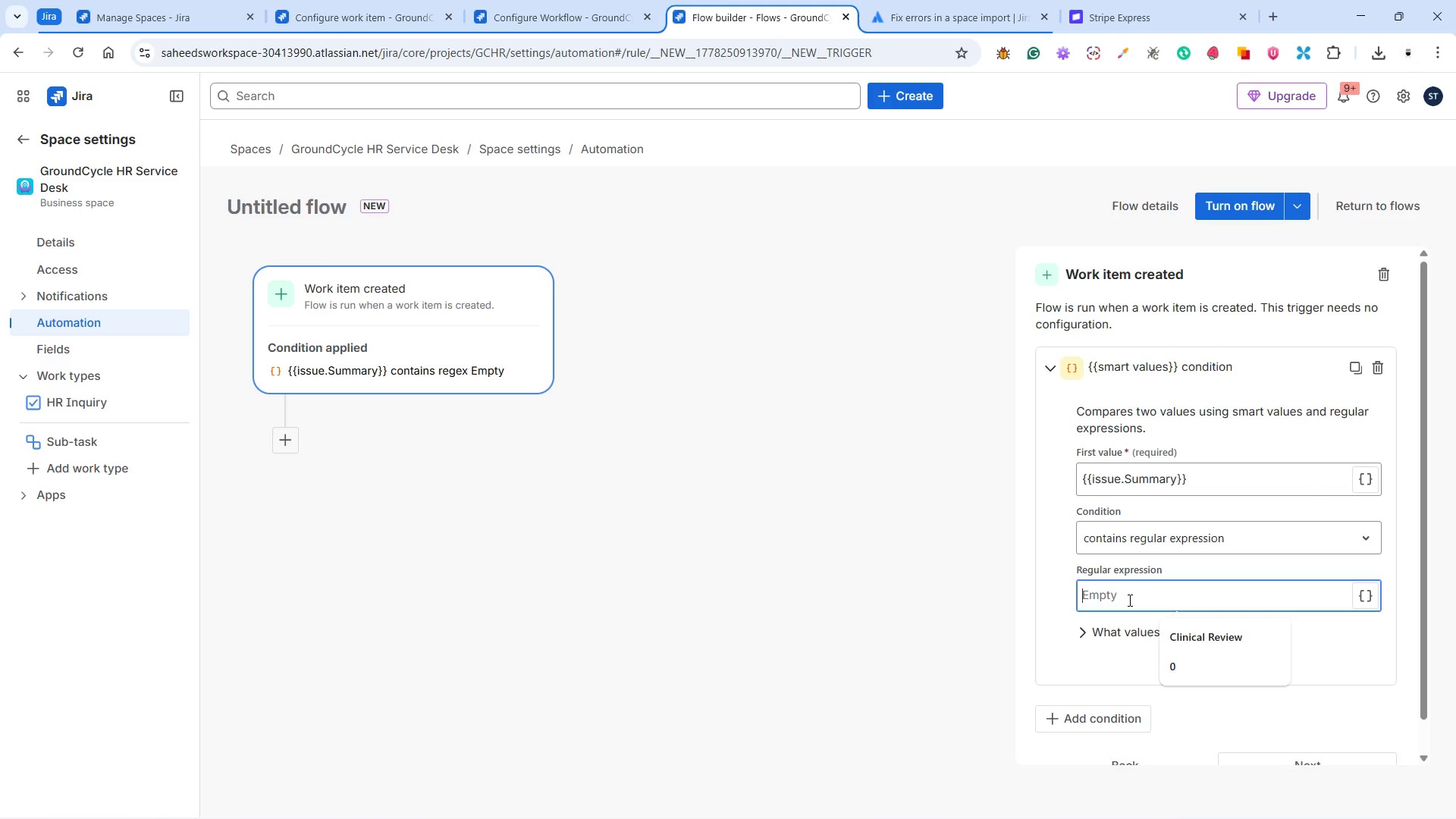 
key(Shift+9)
 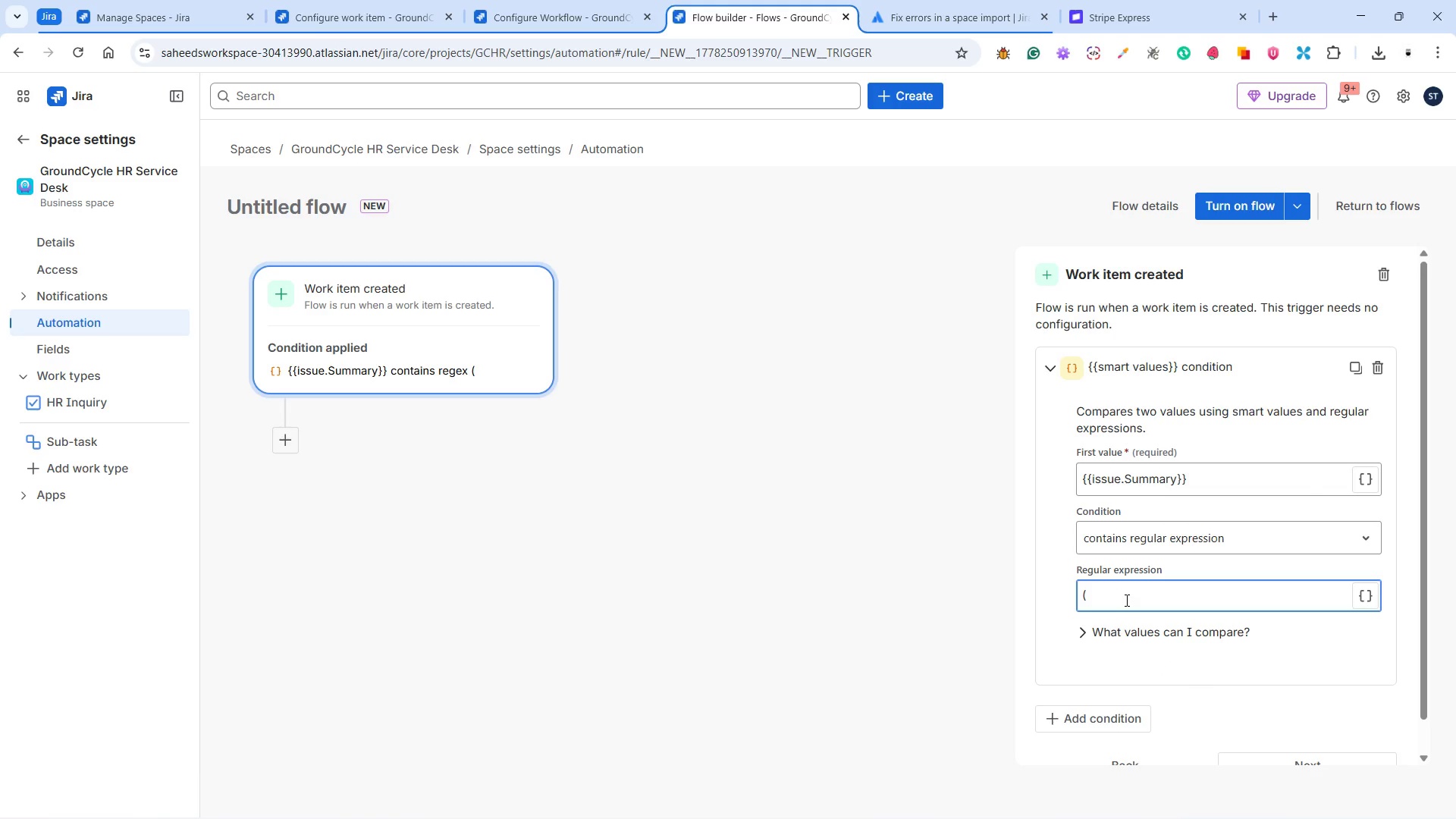 
type(?1))
key(Backspace)
key(Backspace)
type(i))
 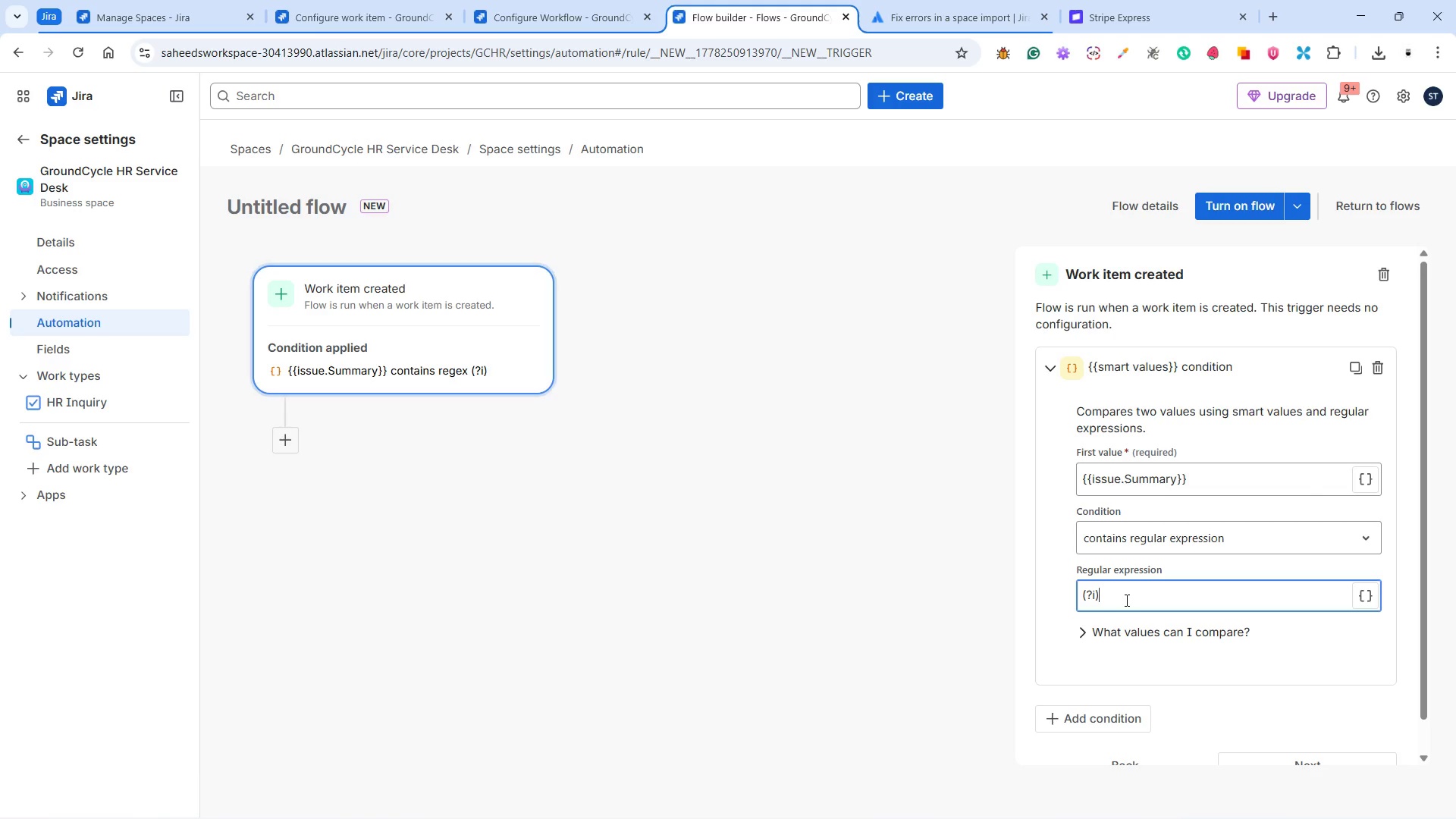 
key(Shift+9)
 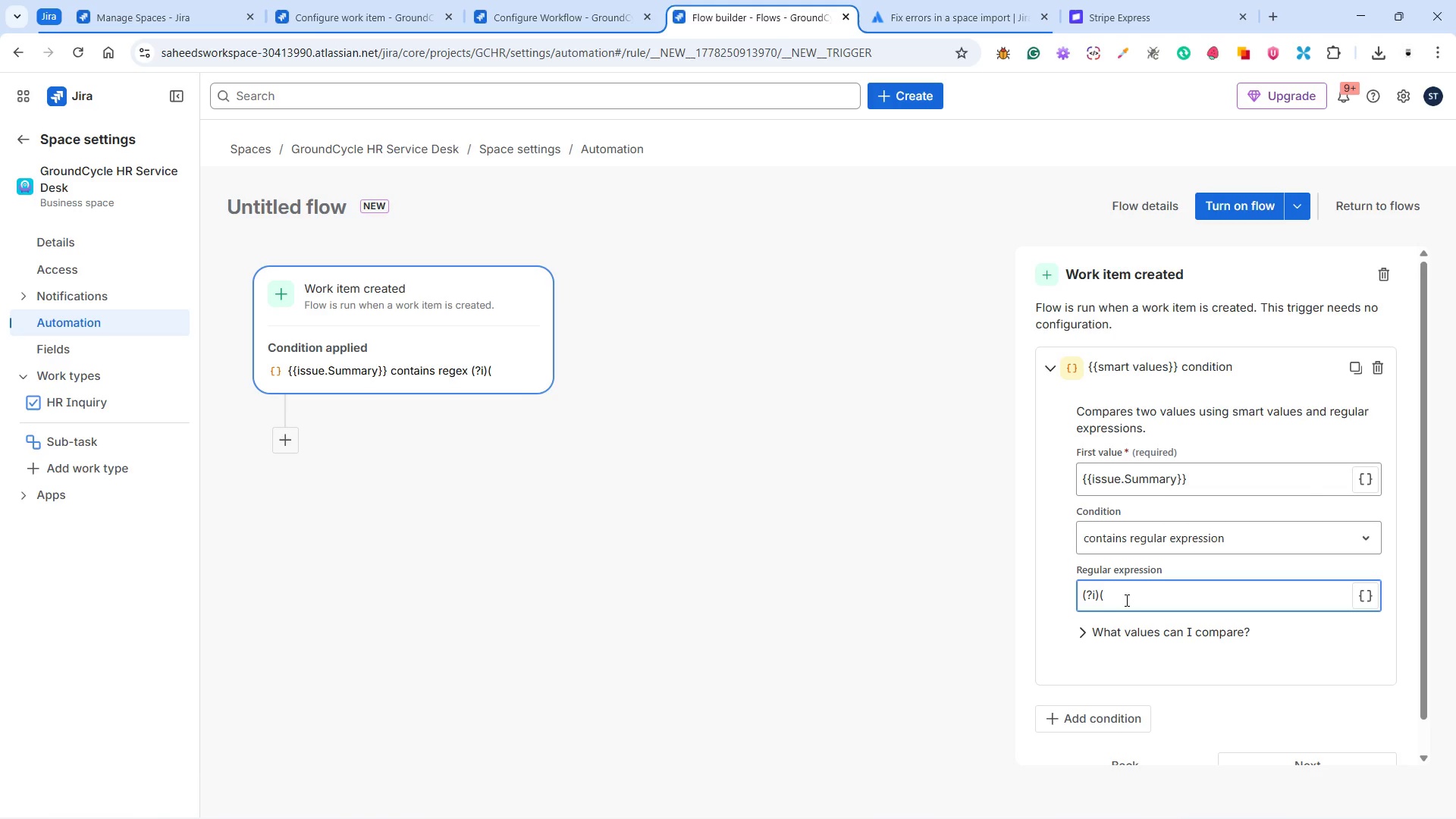 
wait(7.39)
 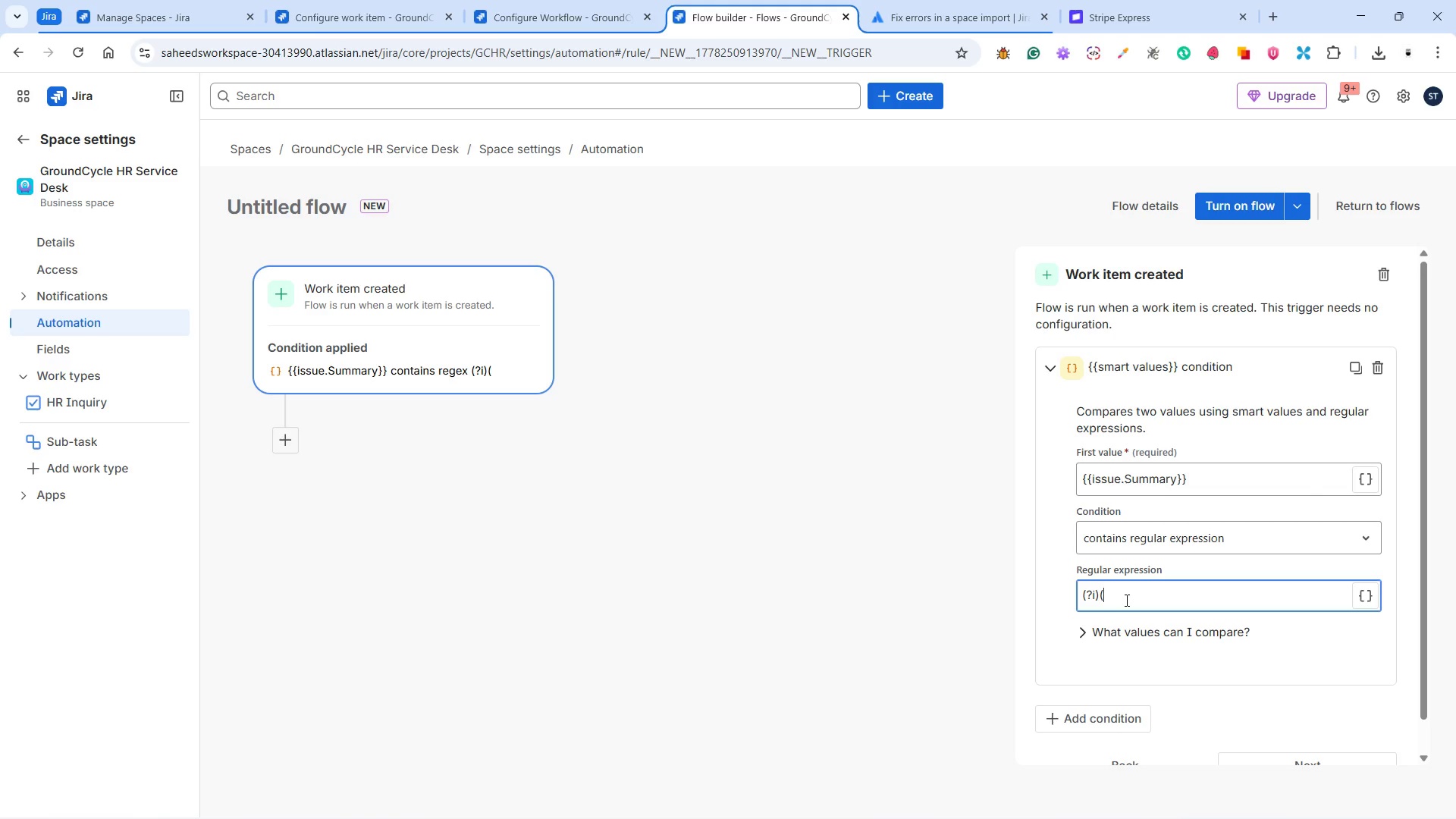 
key(Shift+0)
 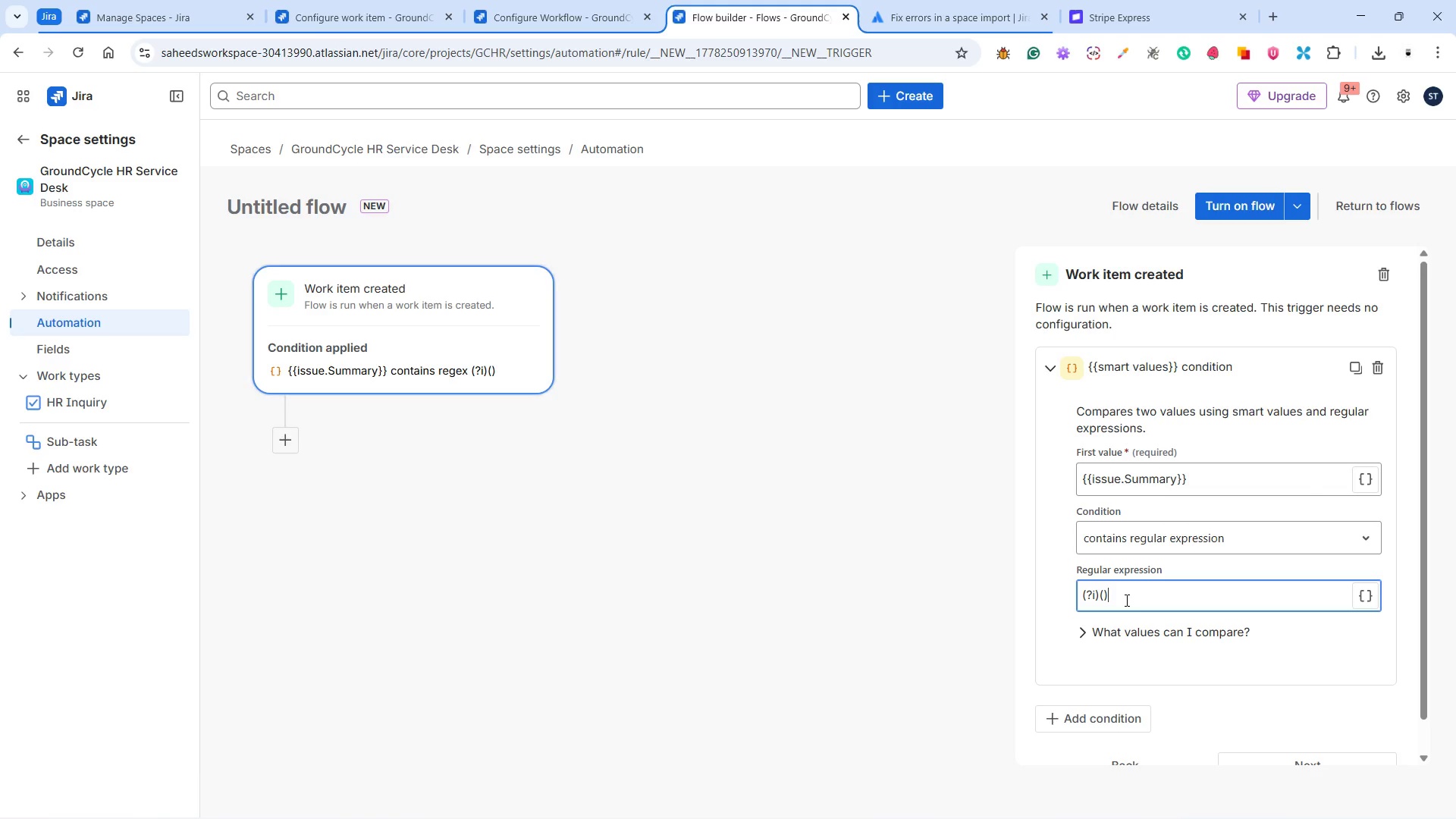 
wait(5.73)
 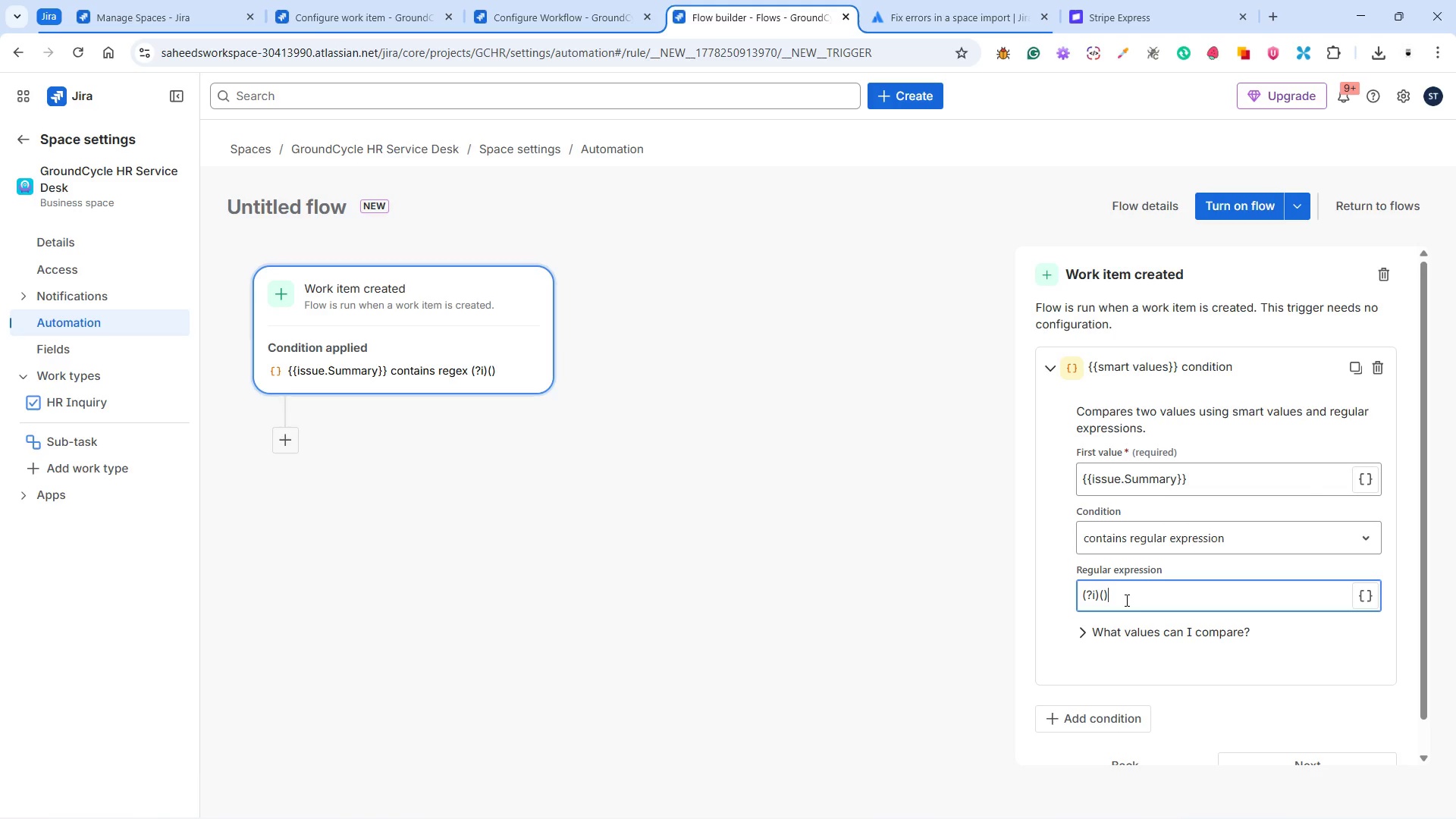 
key(ArrowLeft)
 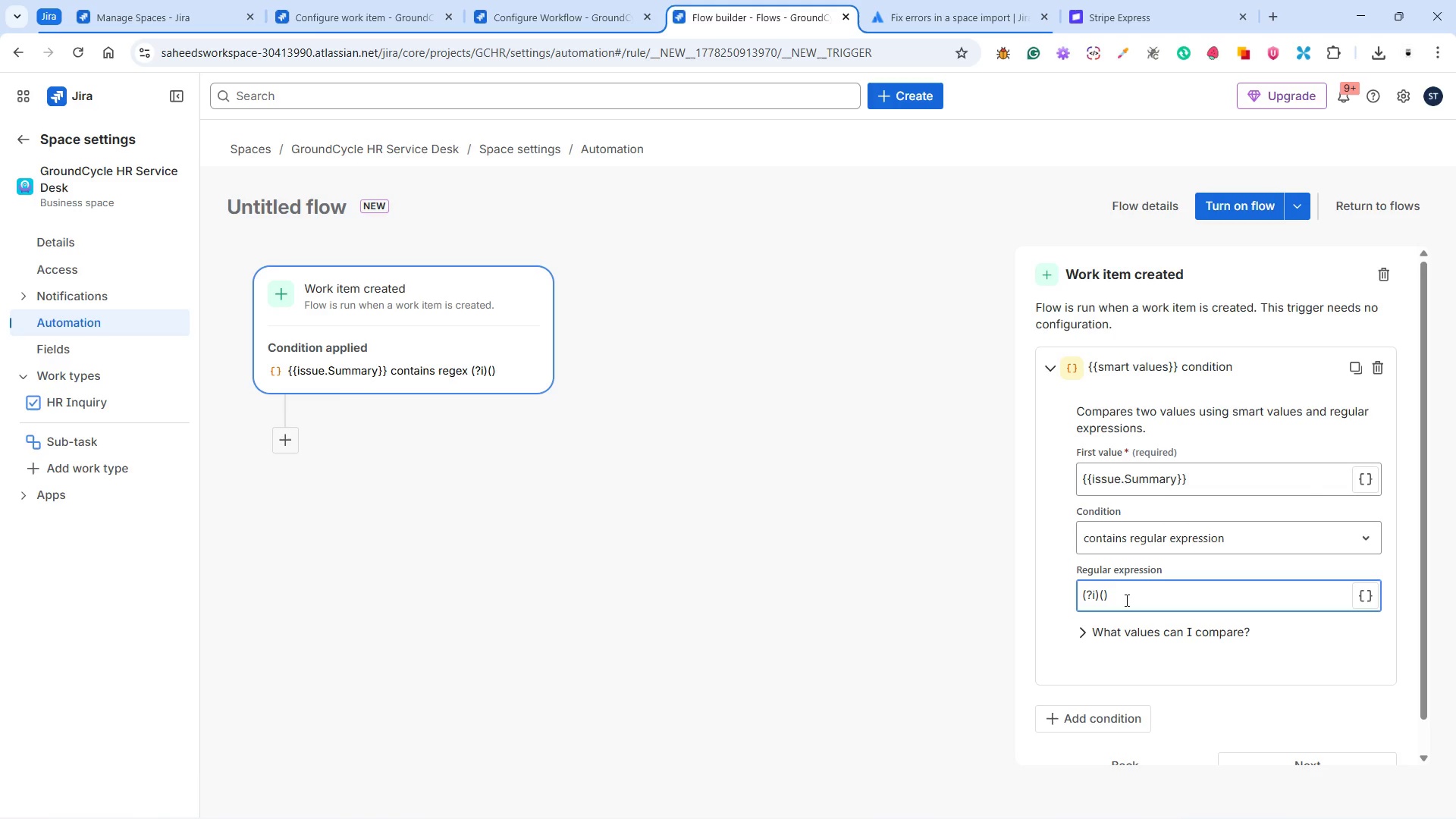 
type(Payroll|)
 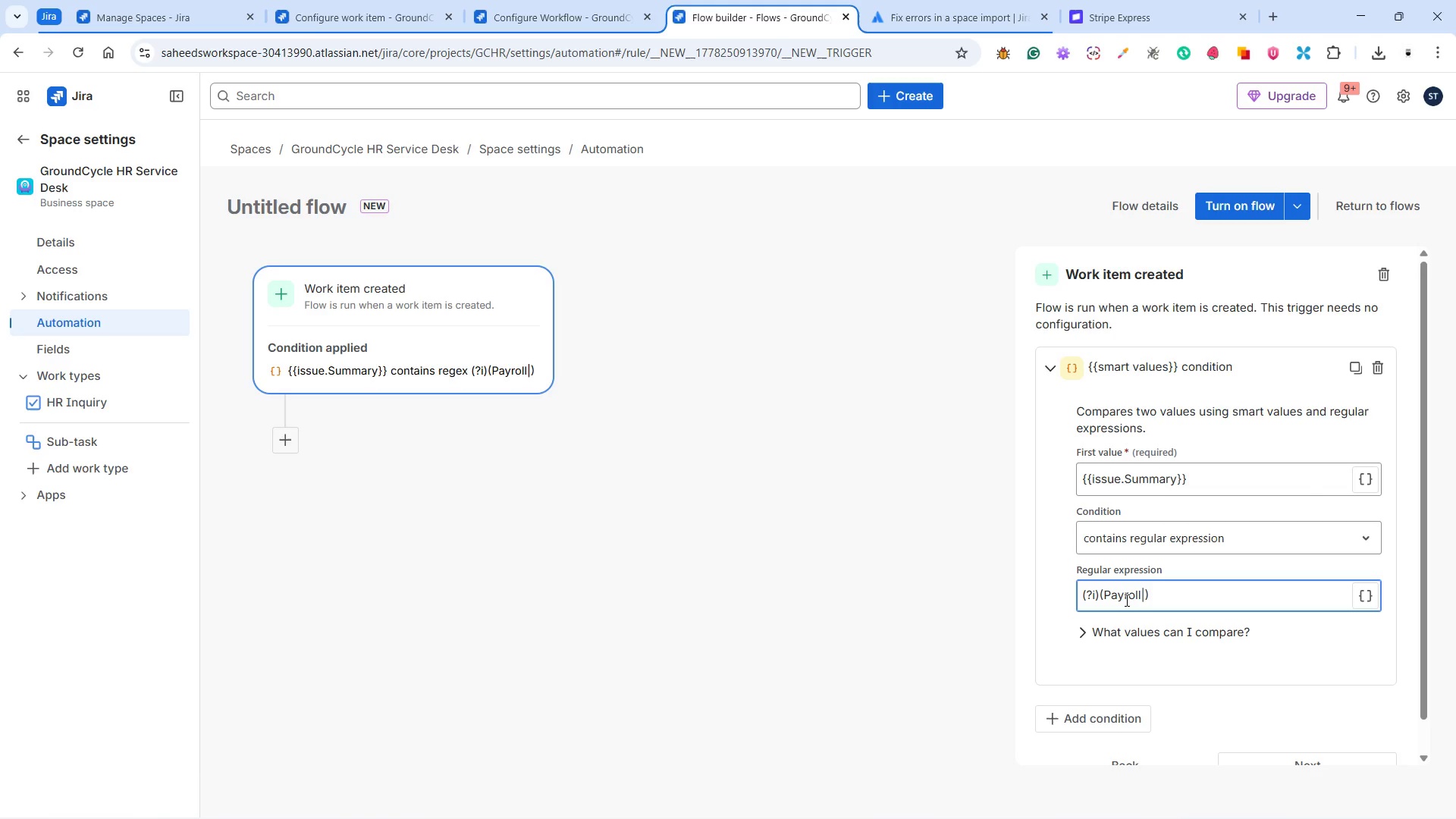 
type(Commu)
 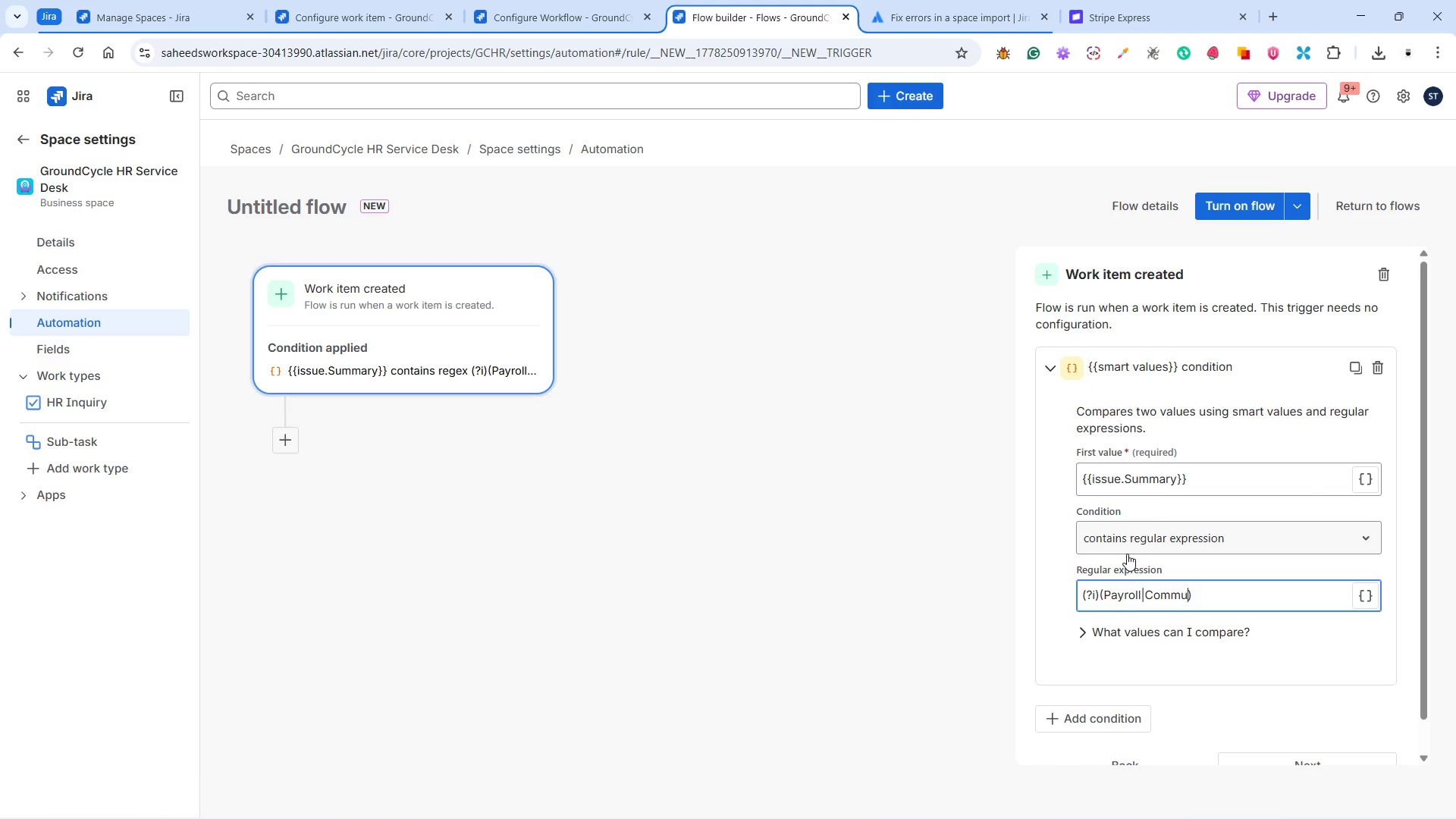 
type(ter STIPEND)
 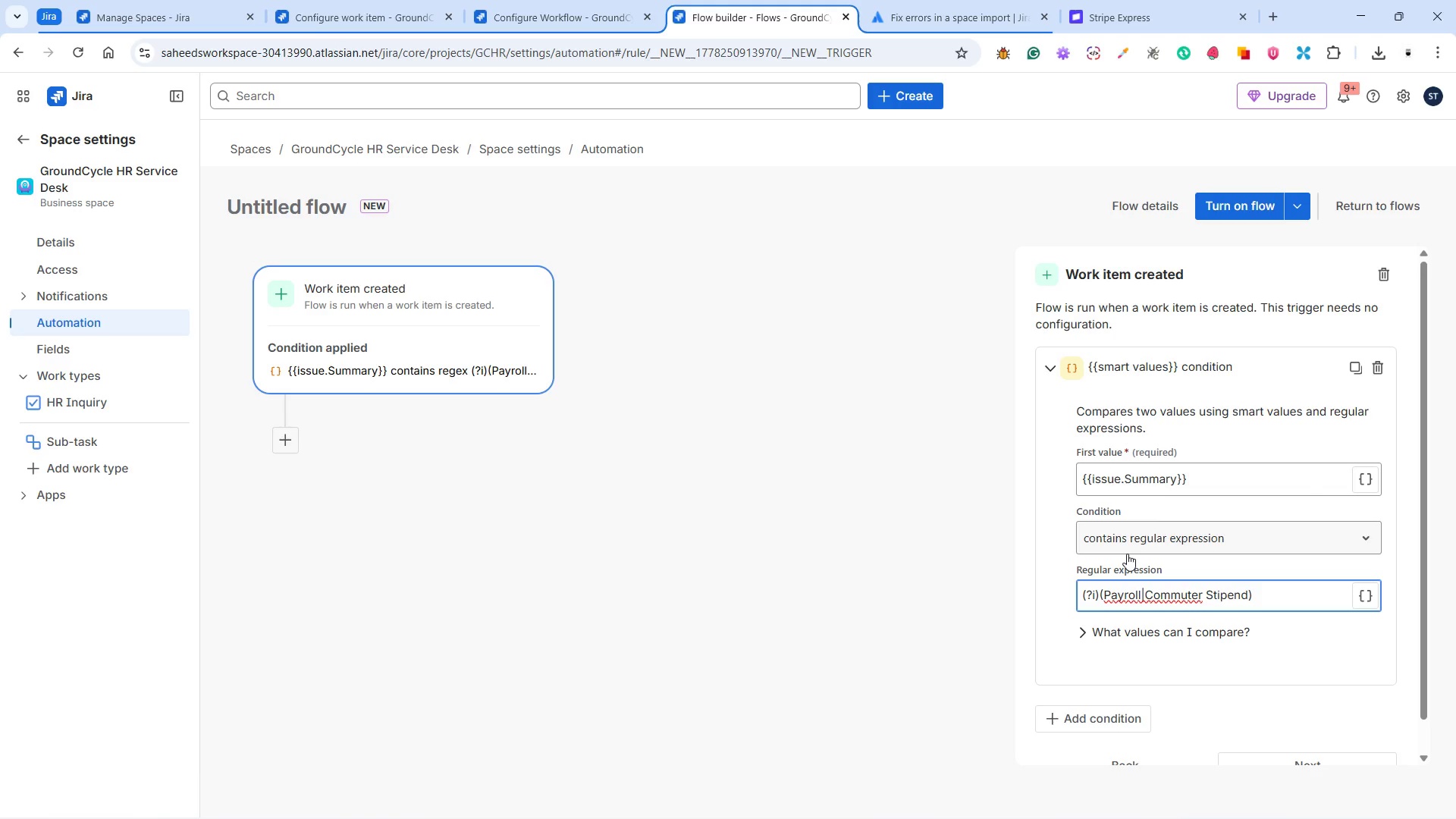 
type(|stipend|)
 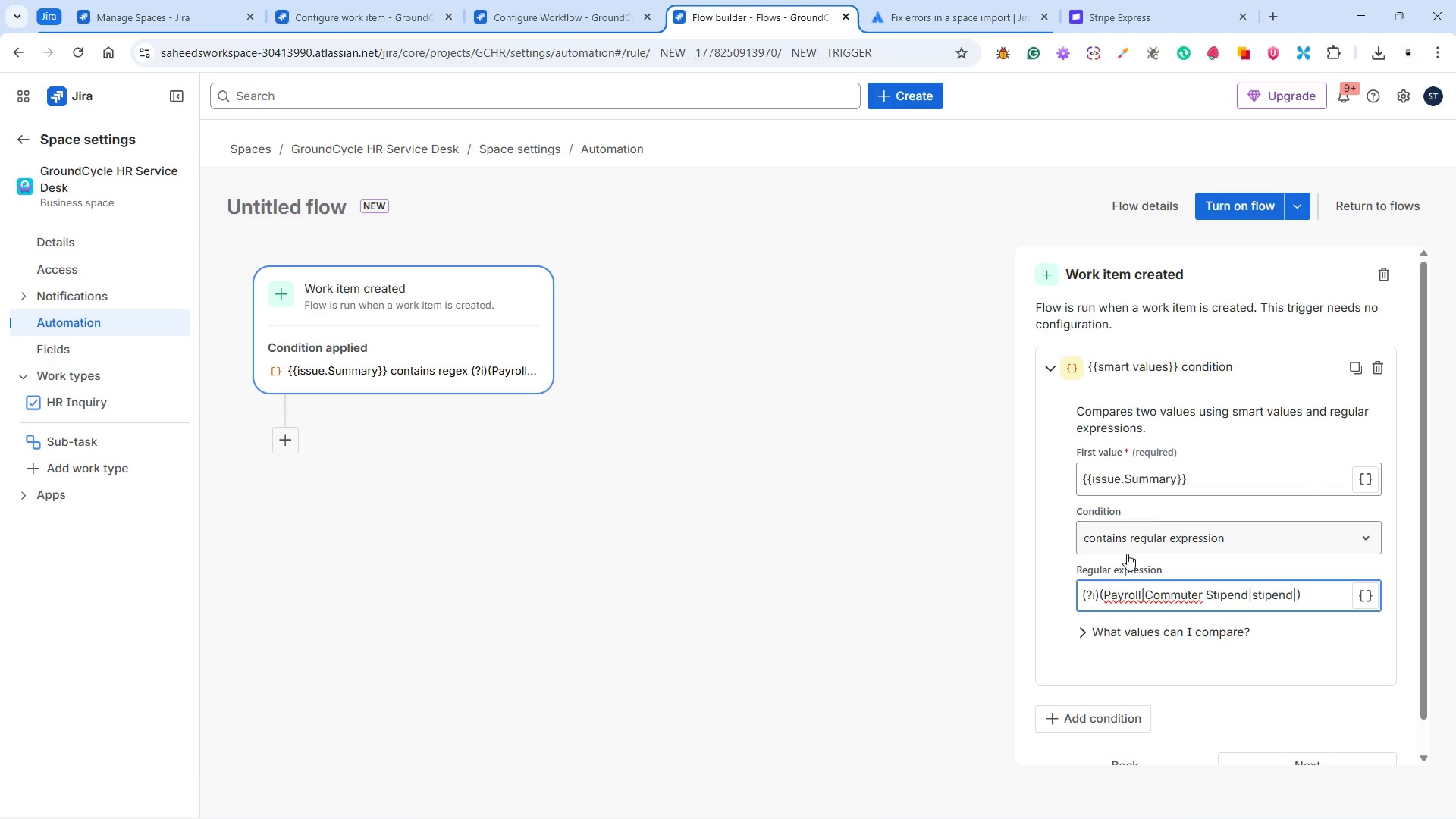 
wait(9.92)
 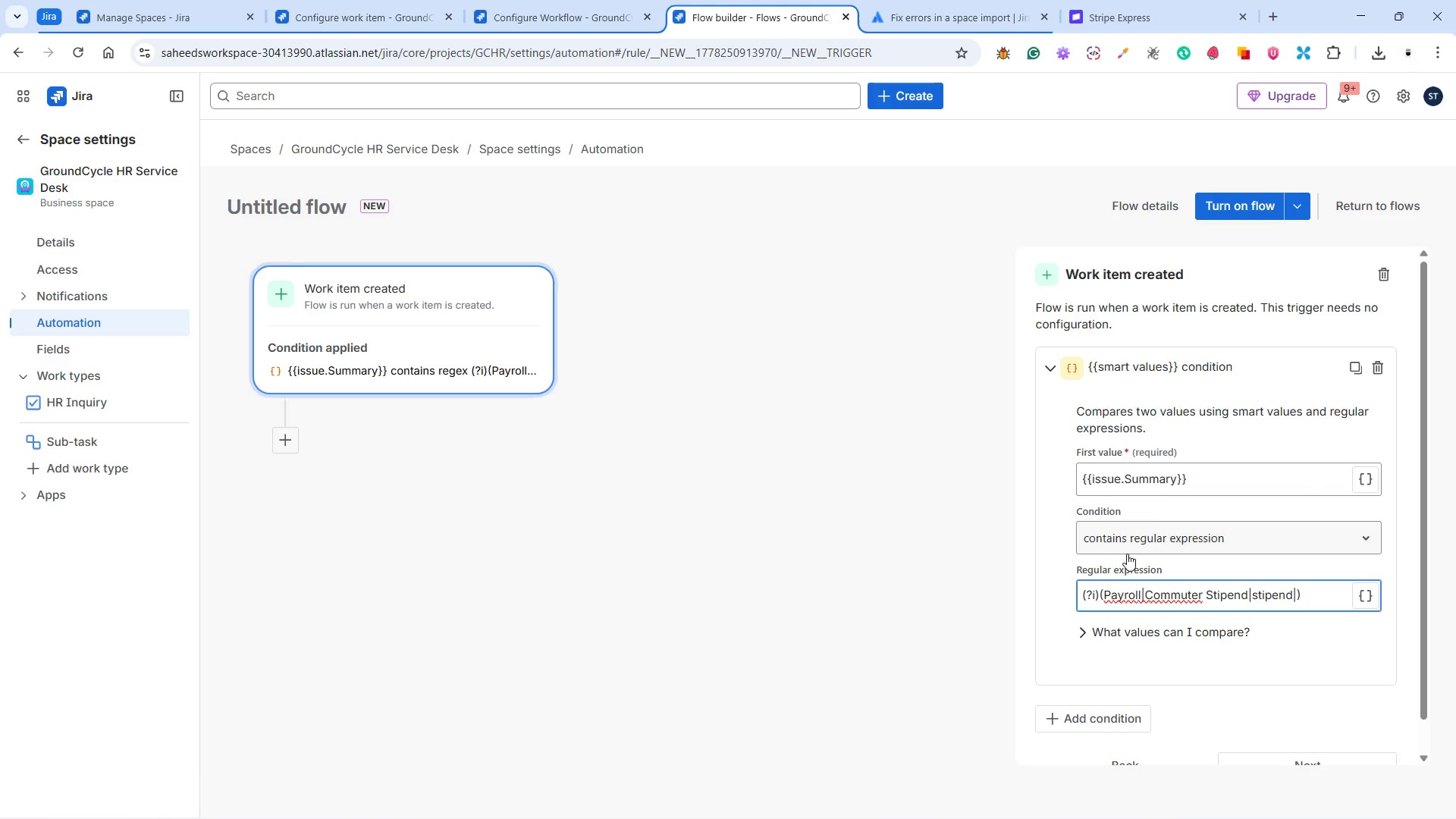 
left_click([994, 807])